 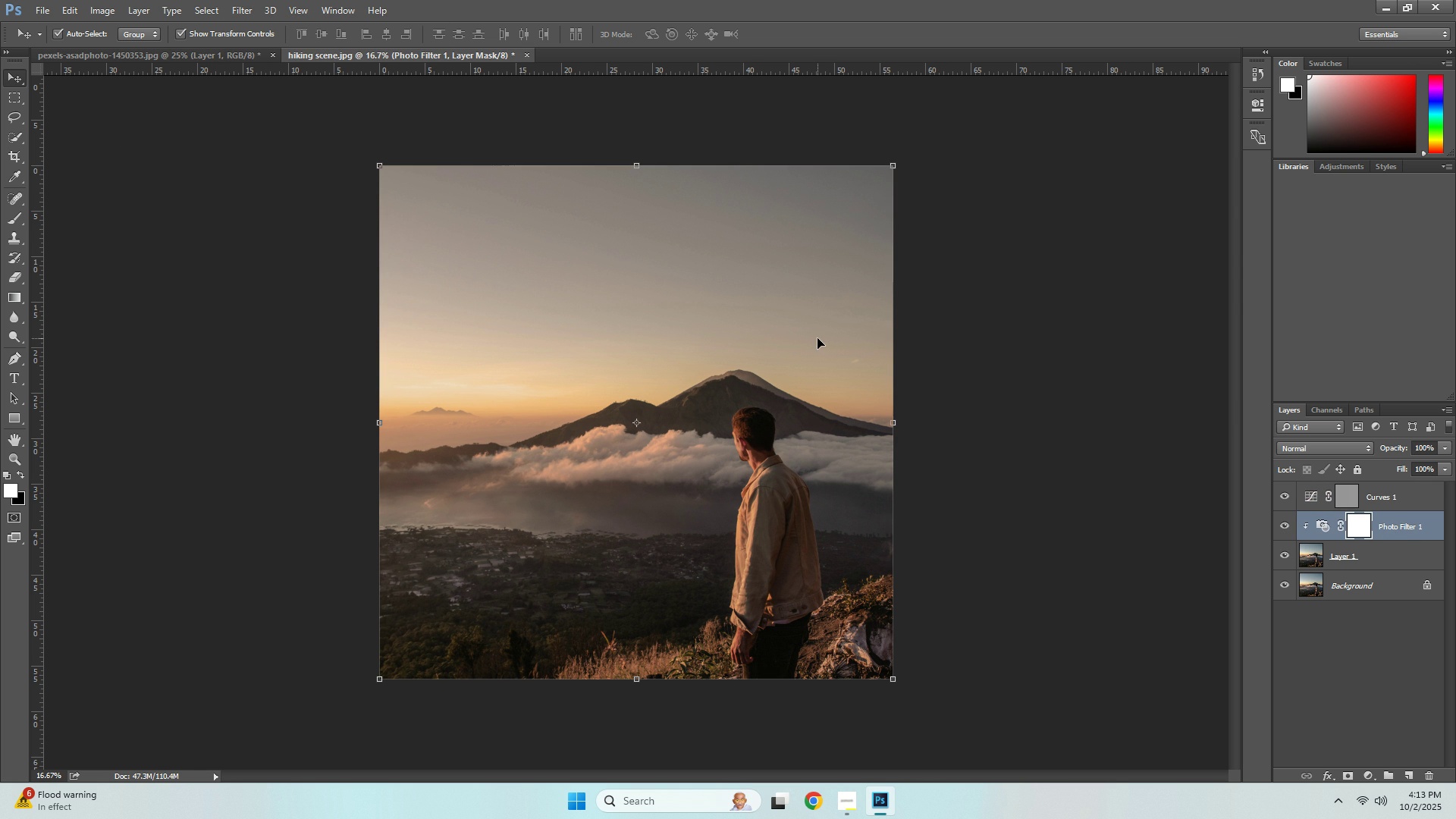 
key(Escape)
 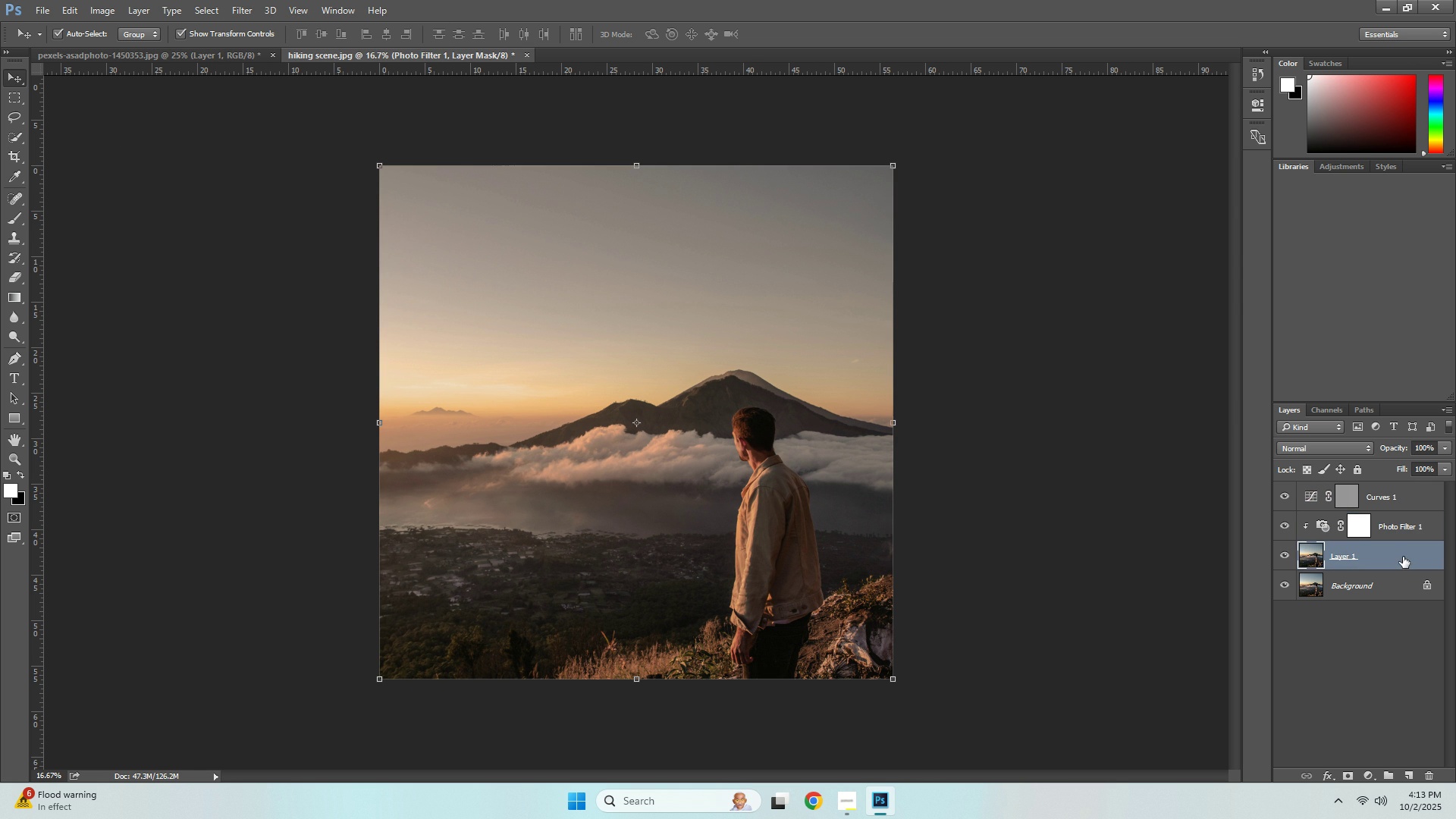 
left_click([1403, 557])
 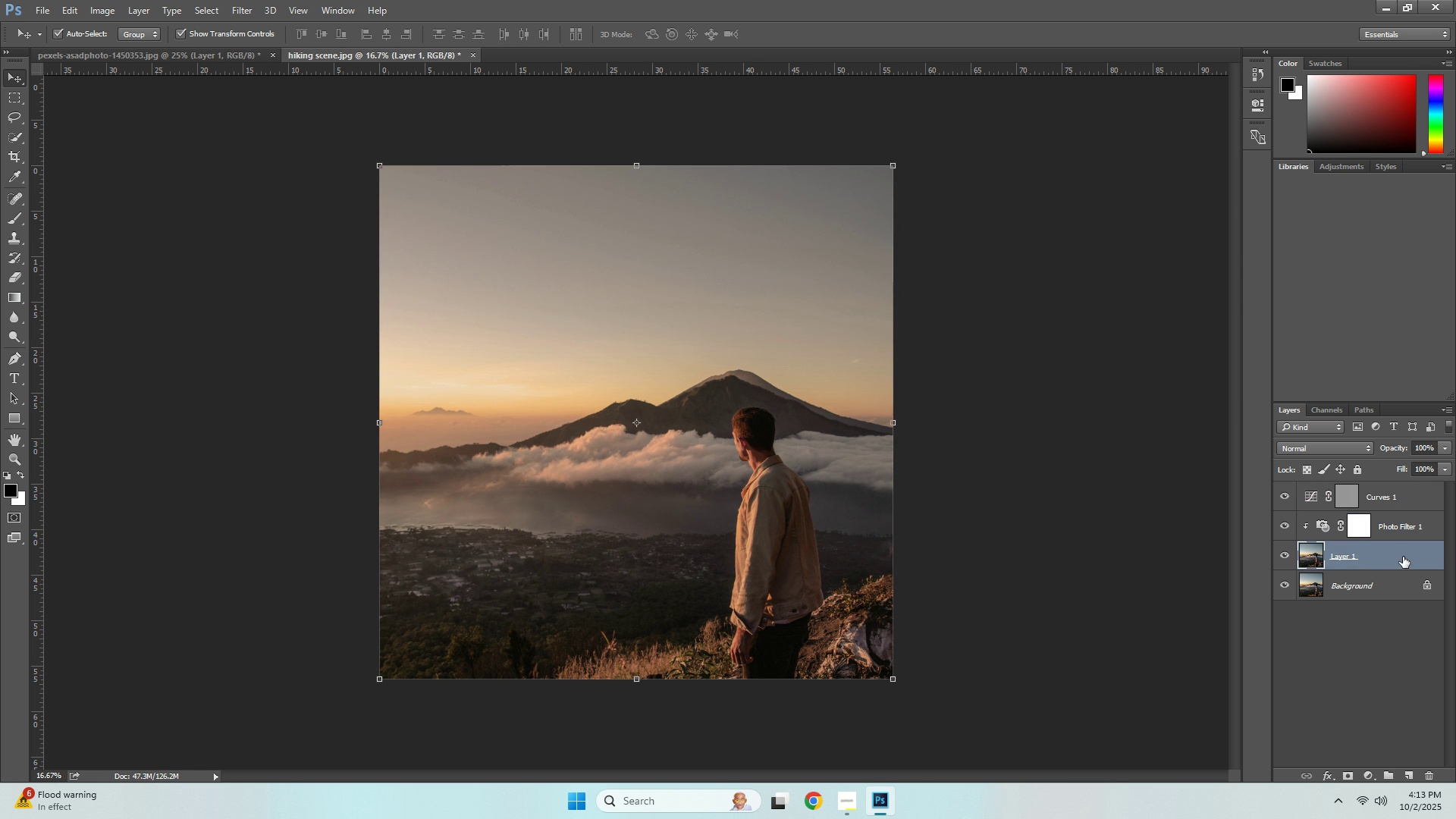 
key(Control+ControlLeft)
 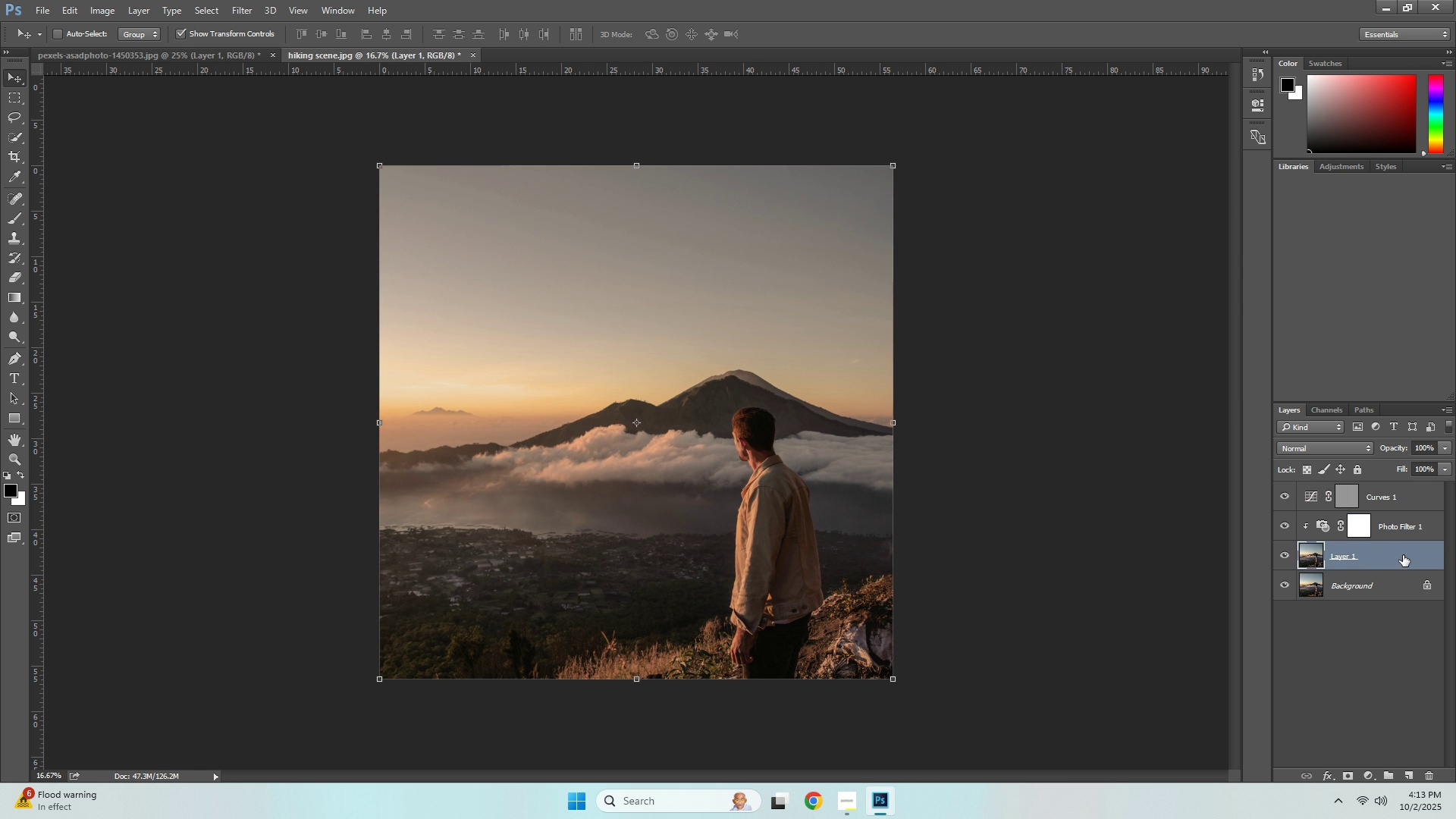 
key(Control+F)
 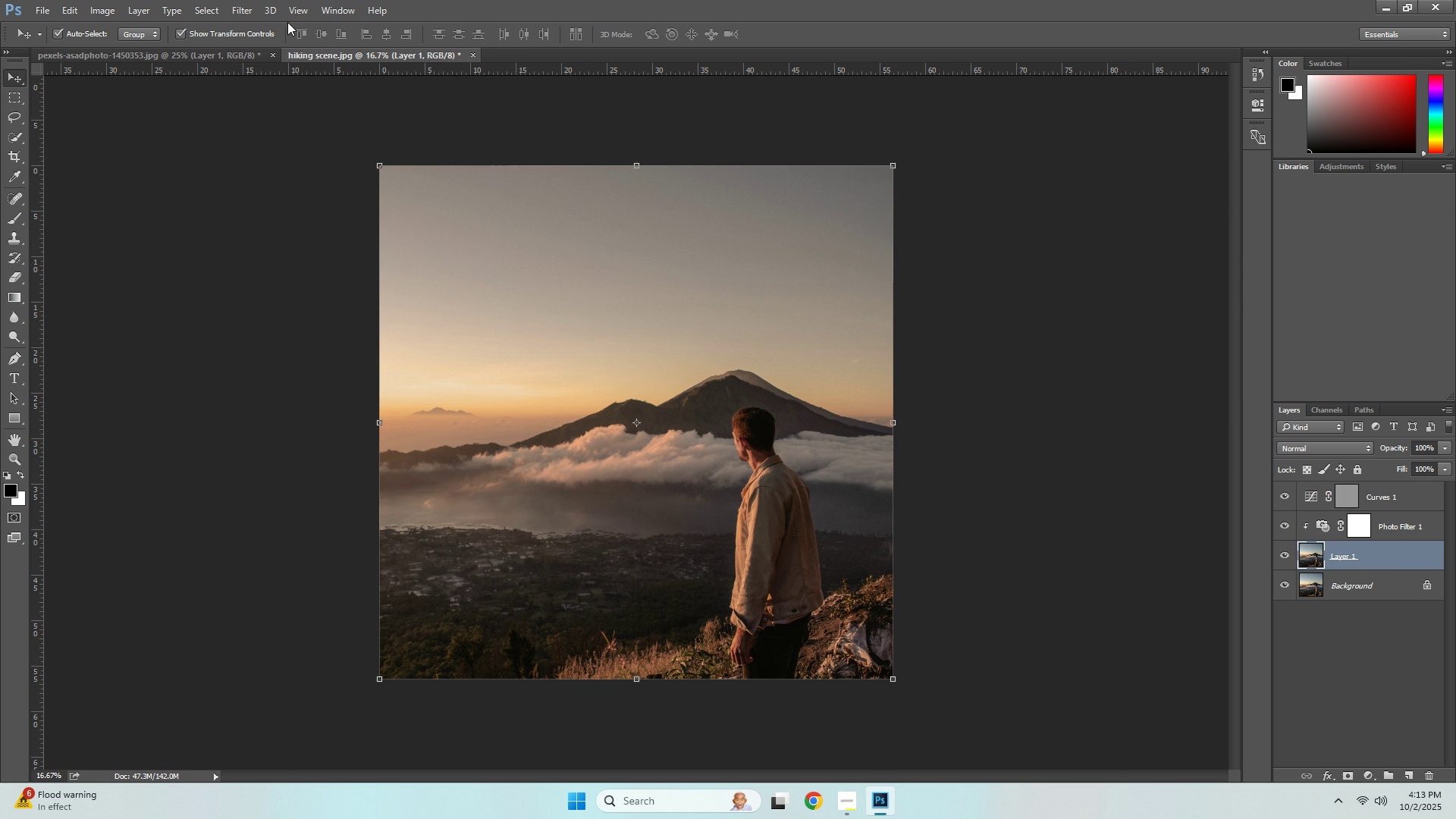 
key(Escape)
 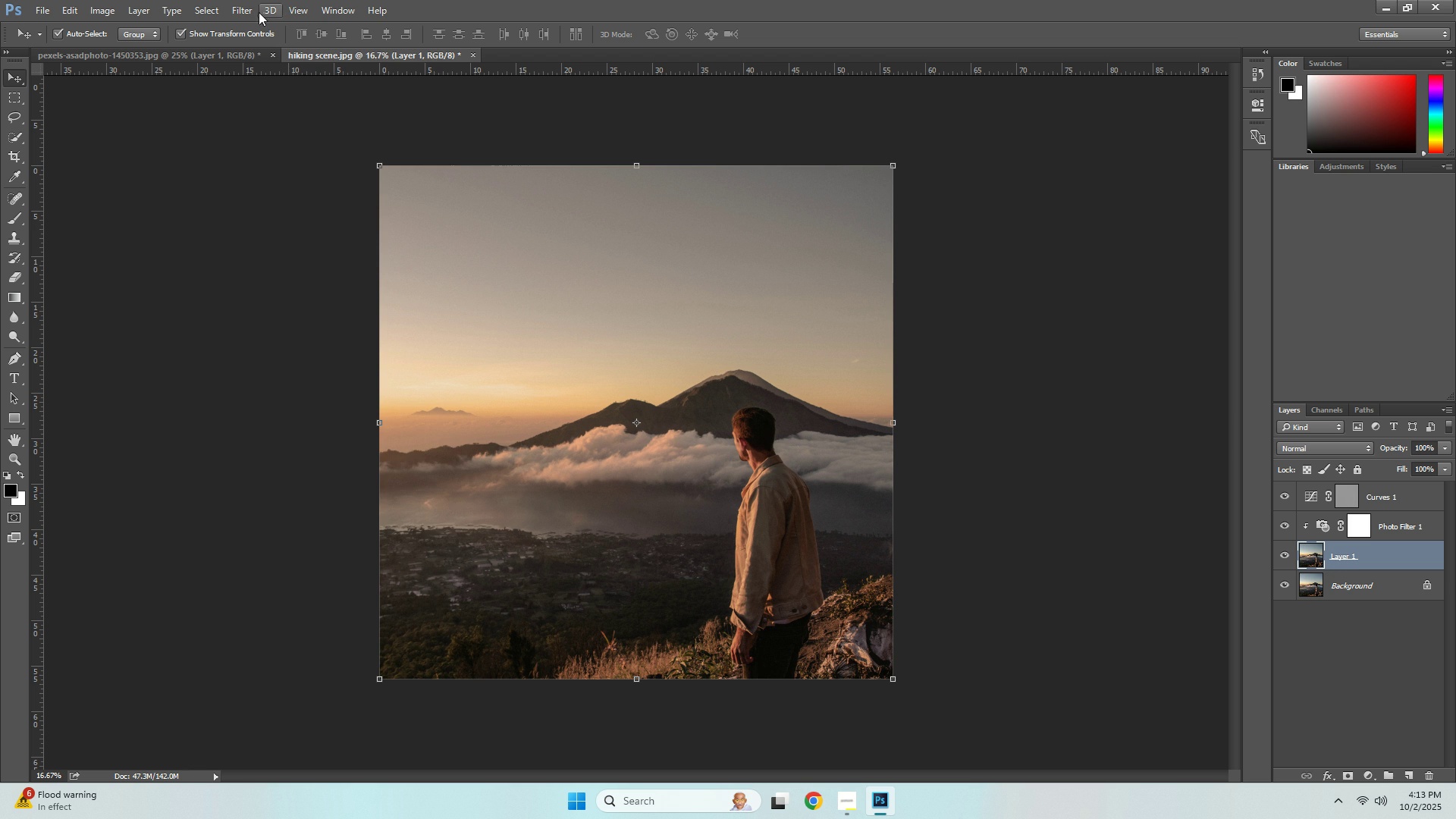 
left_click([259, 12])
 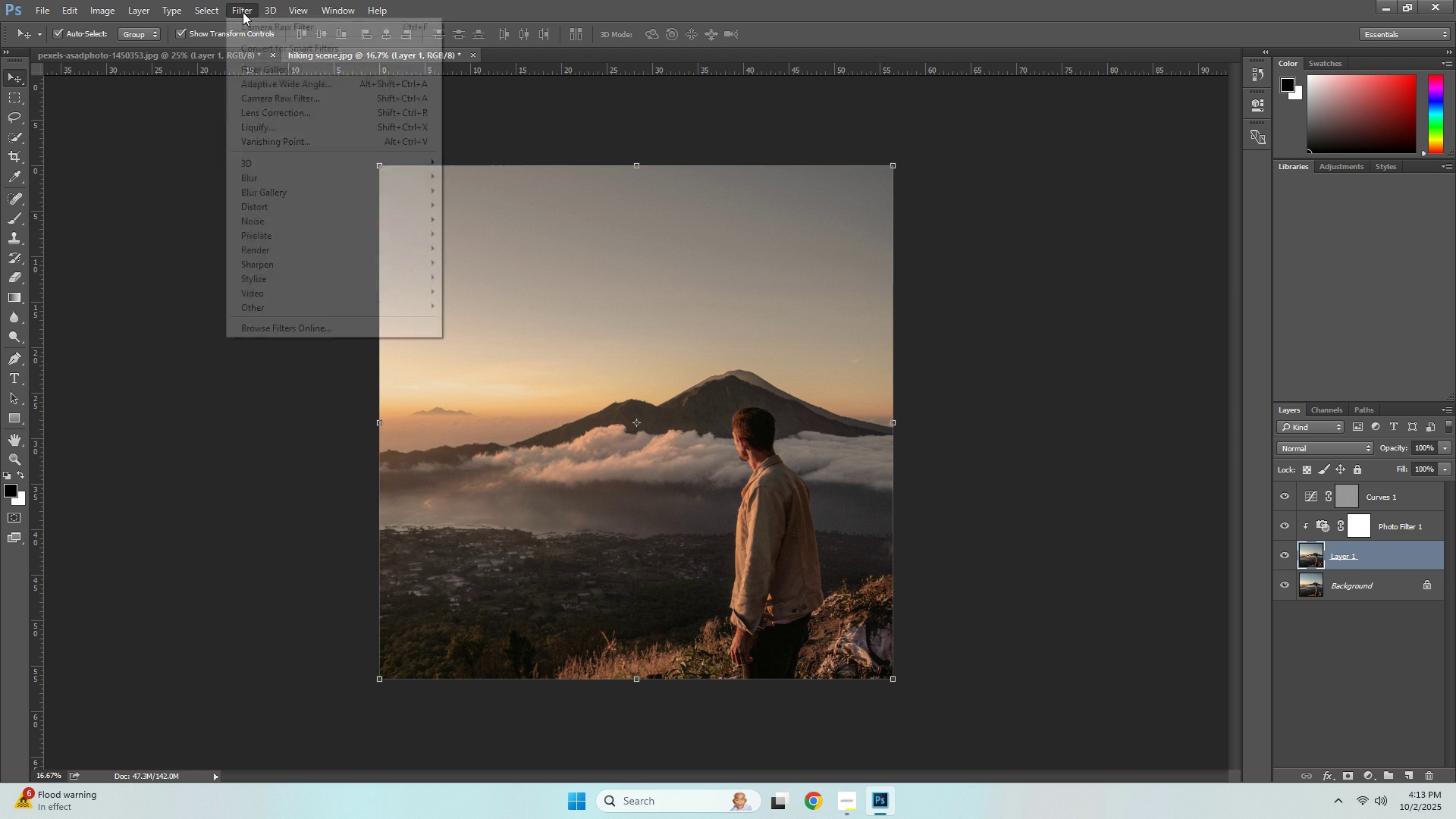 
left_click([243, 12])
 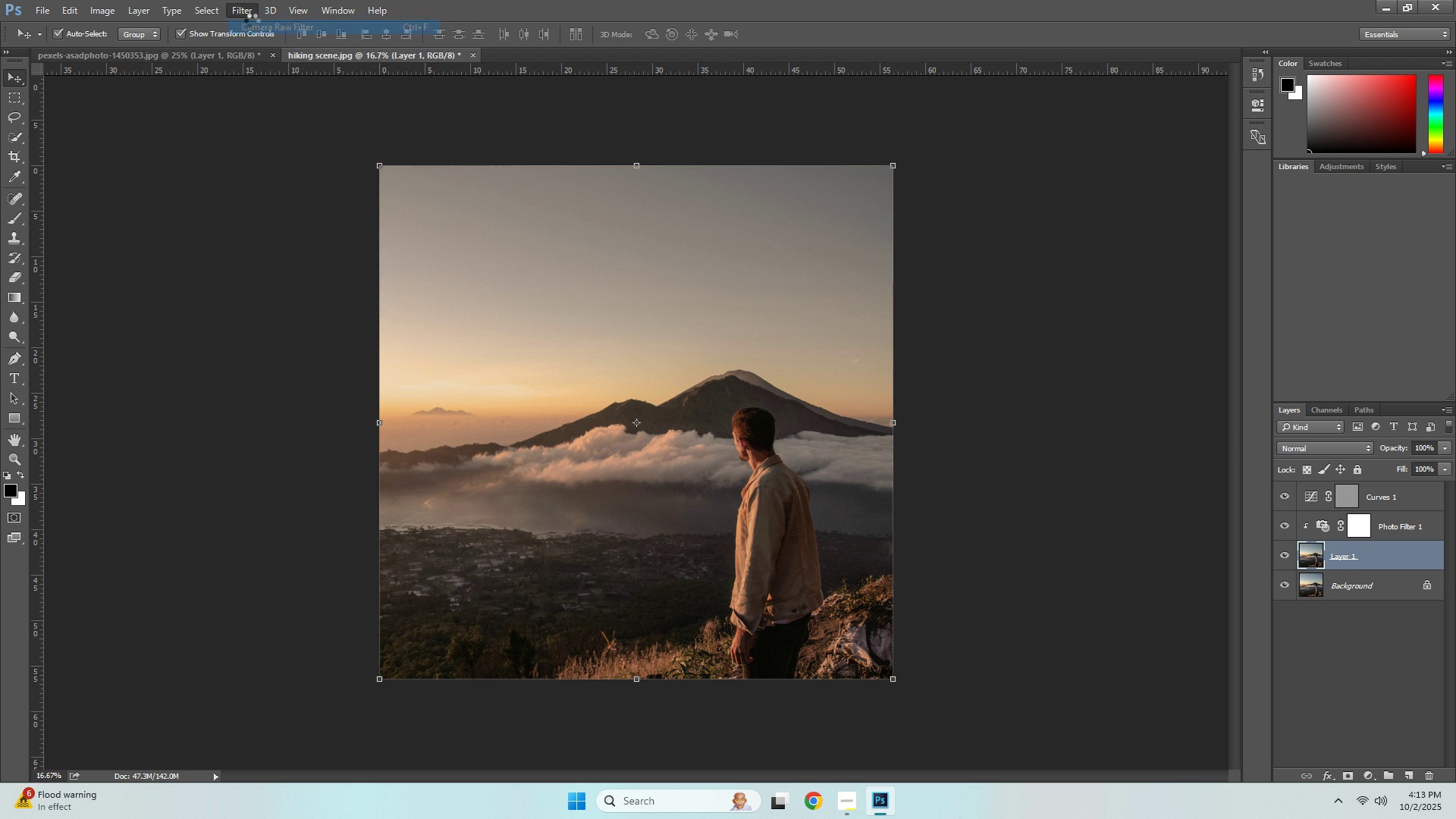 
triple_click([239, 8])
 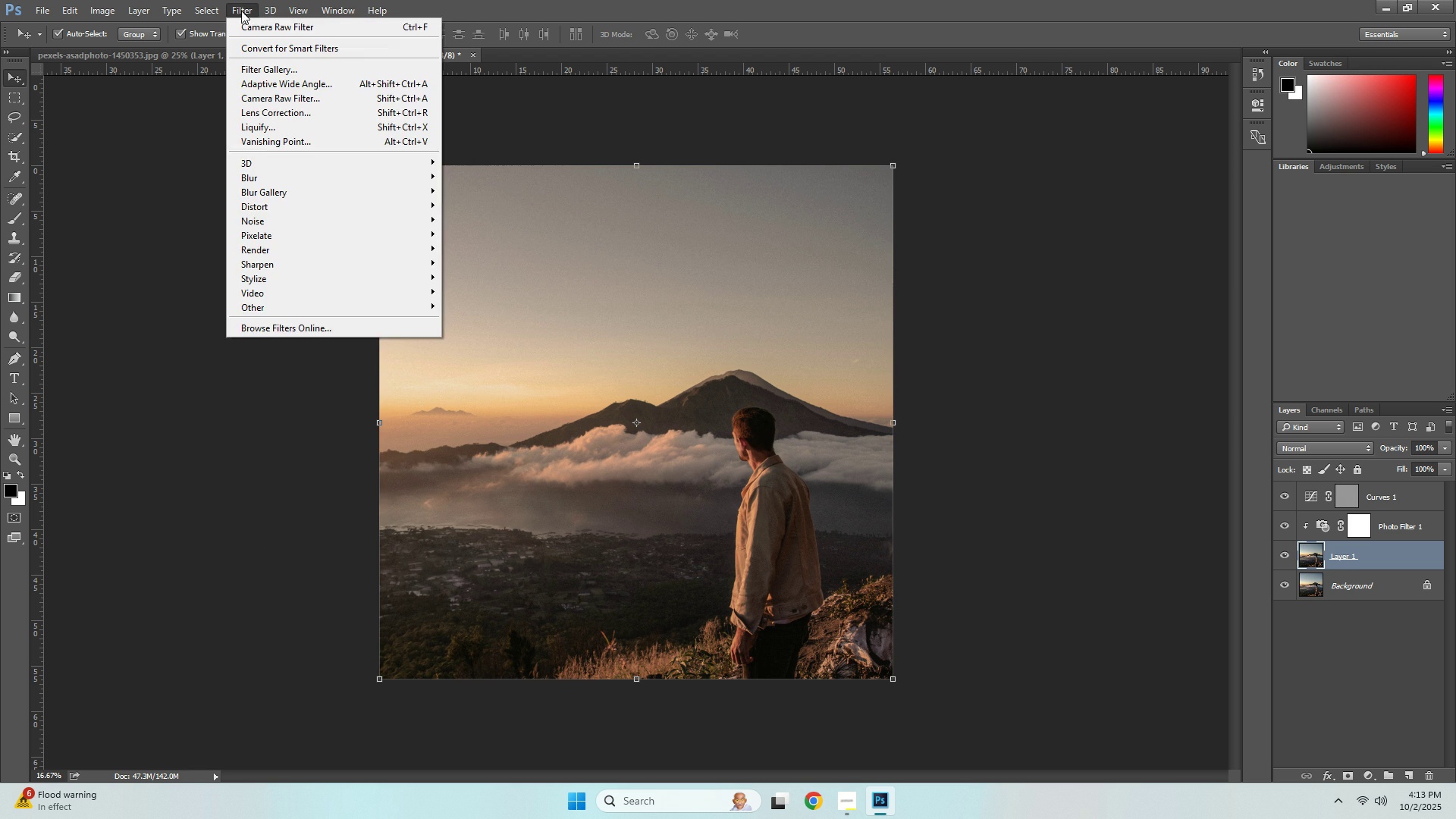 
left_click([253, 20])
 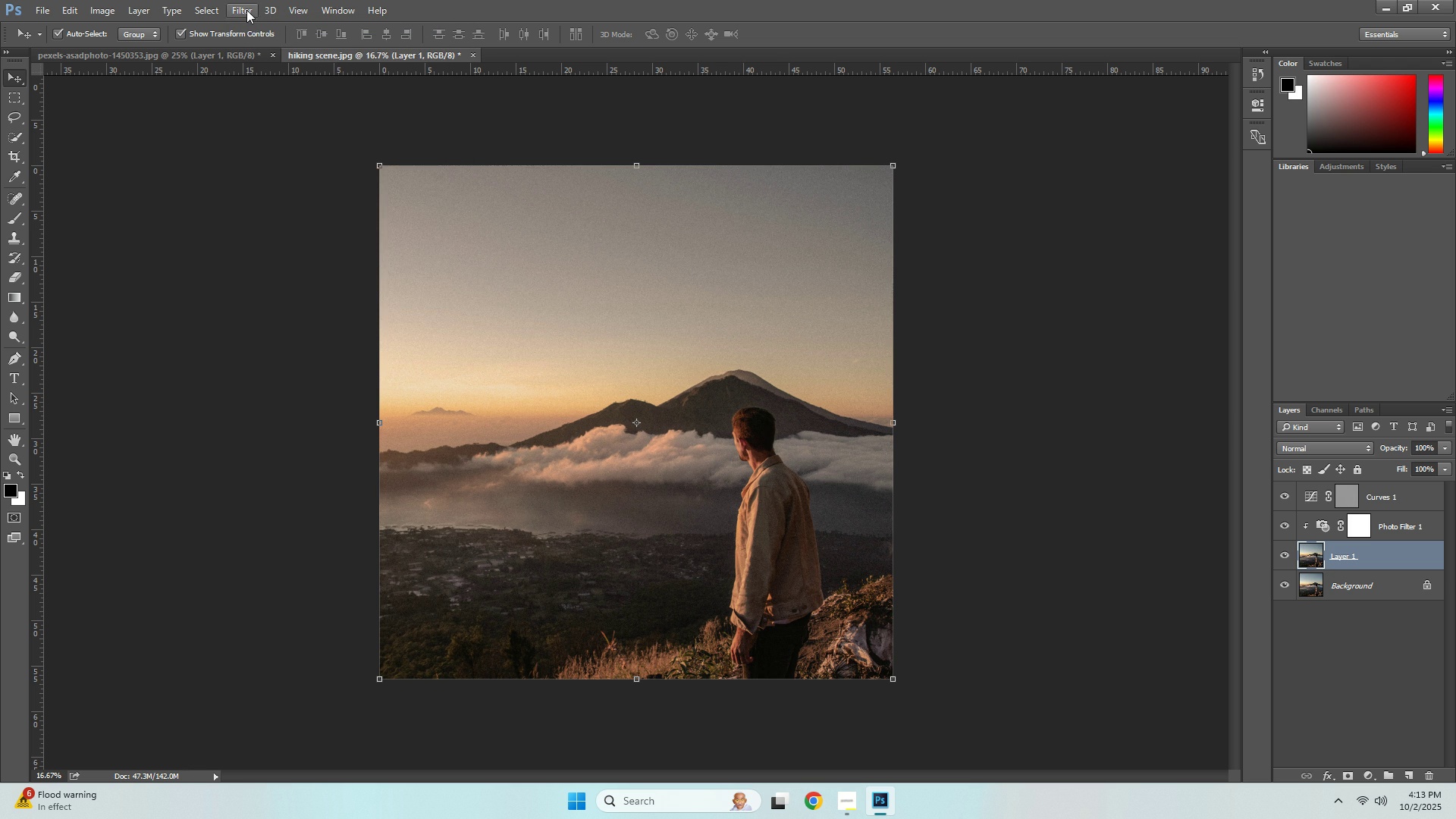 
left_click([246, 5])
 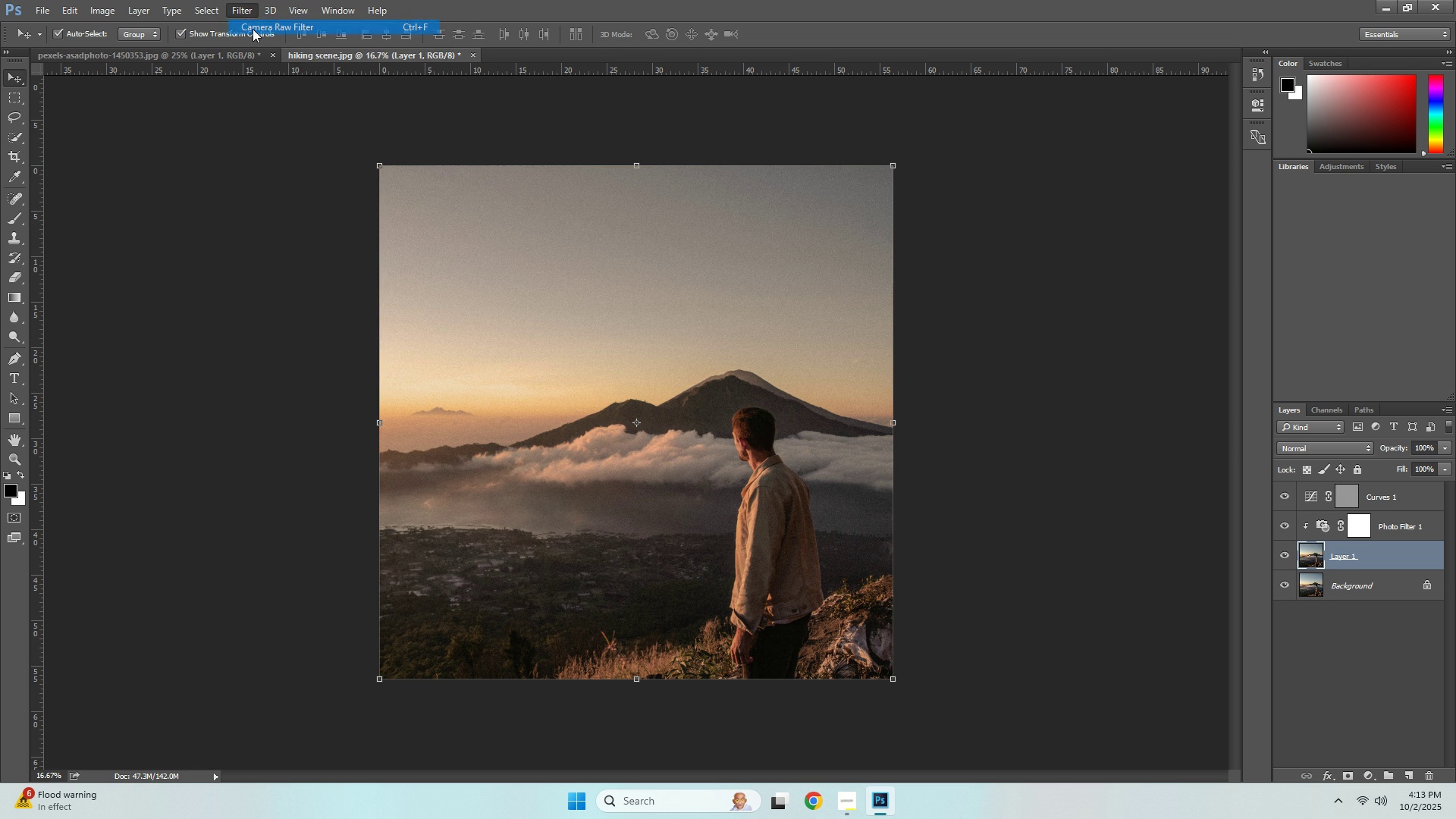 
left_click([253, 29])
 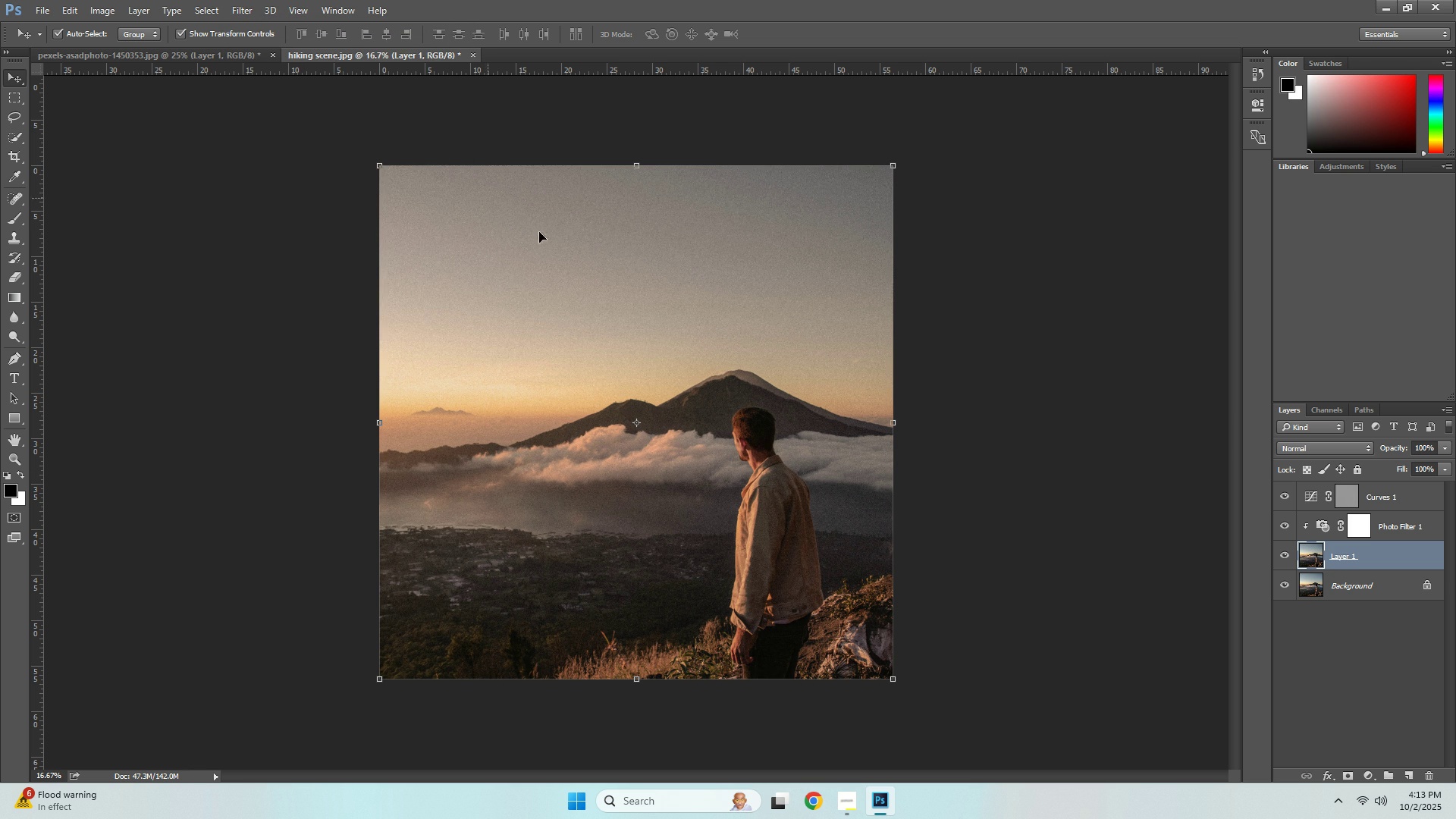 
left_click([960, 488])
 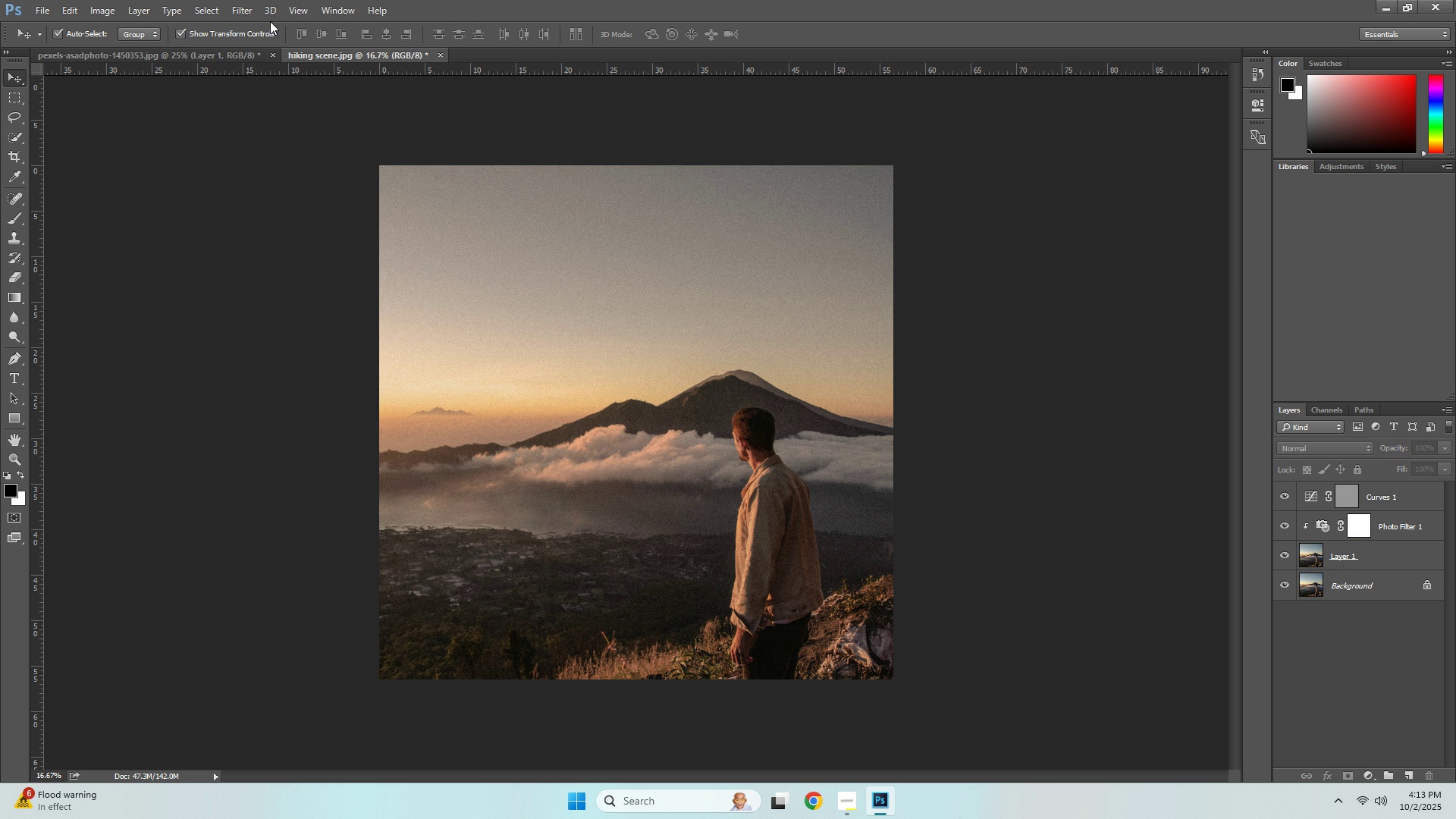 
left_click([243, 12])
 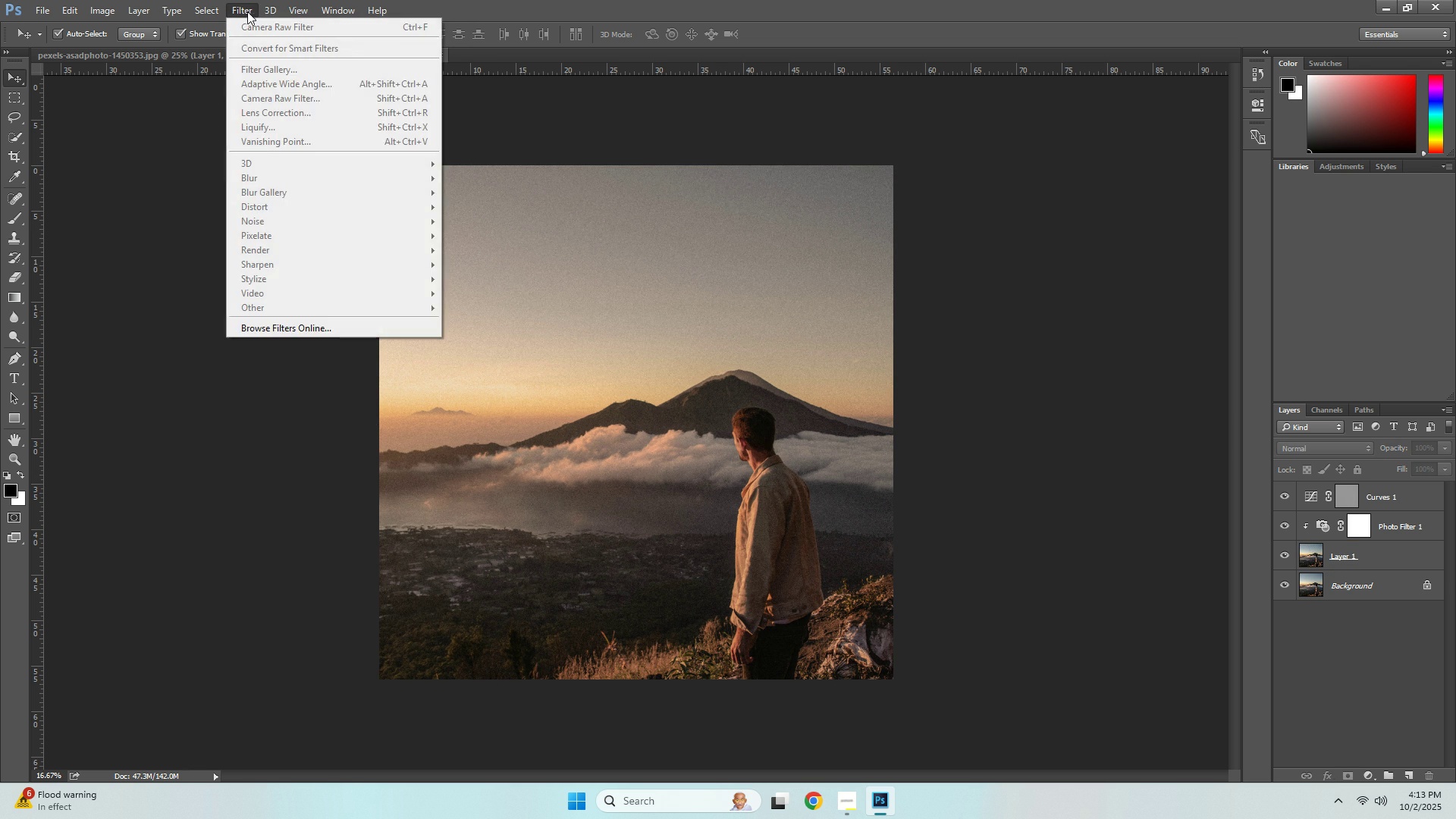 
left_click([667, 153])
 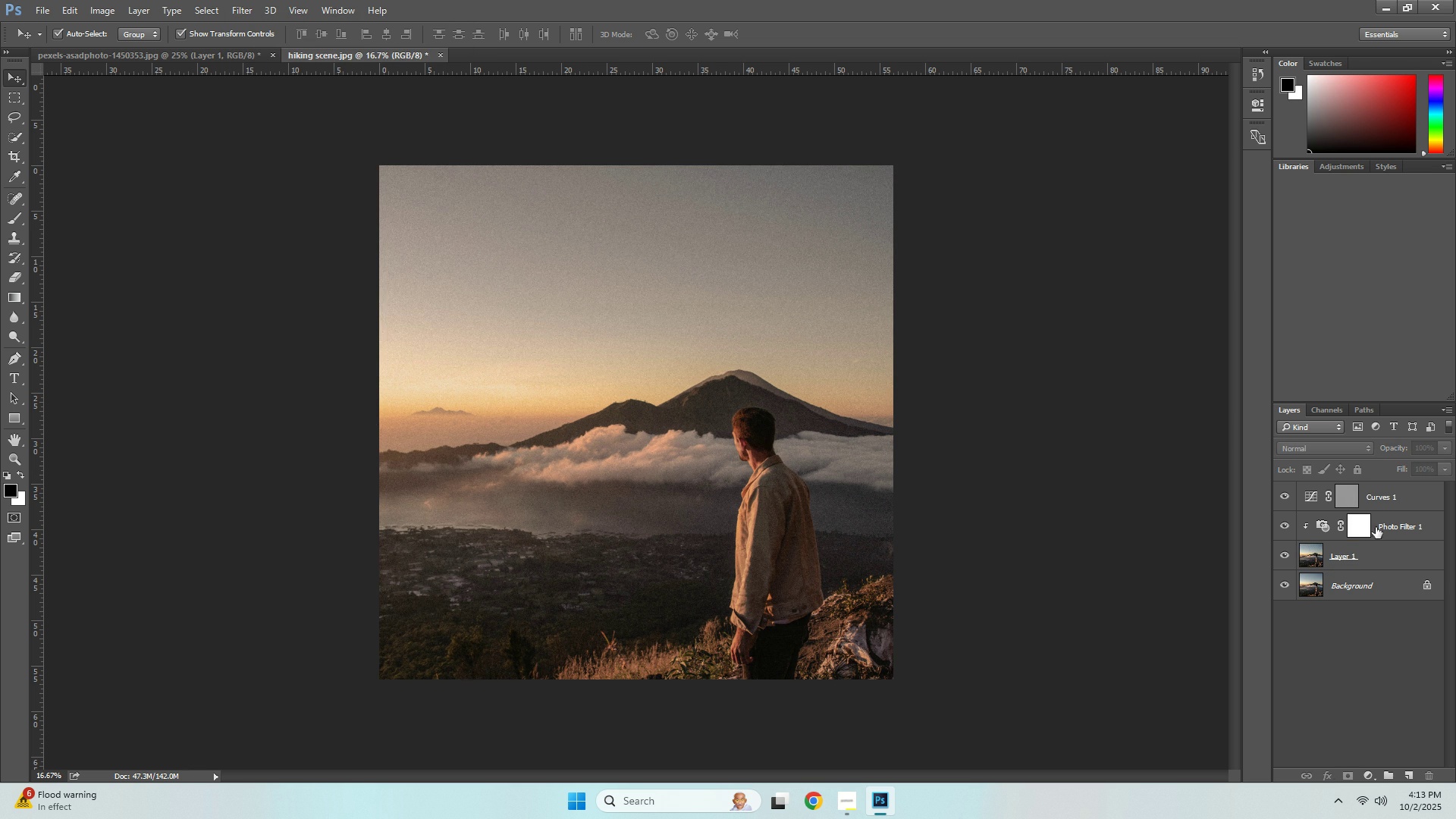 
left_click([1398, 538])
 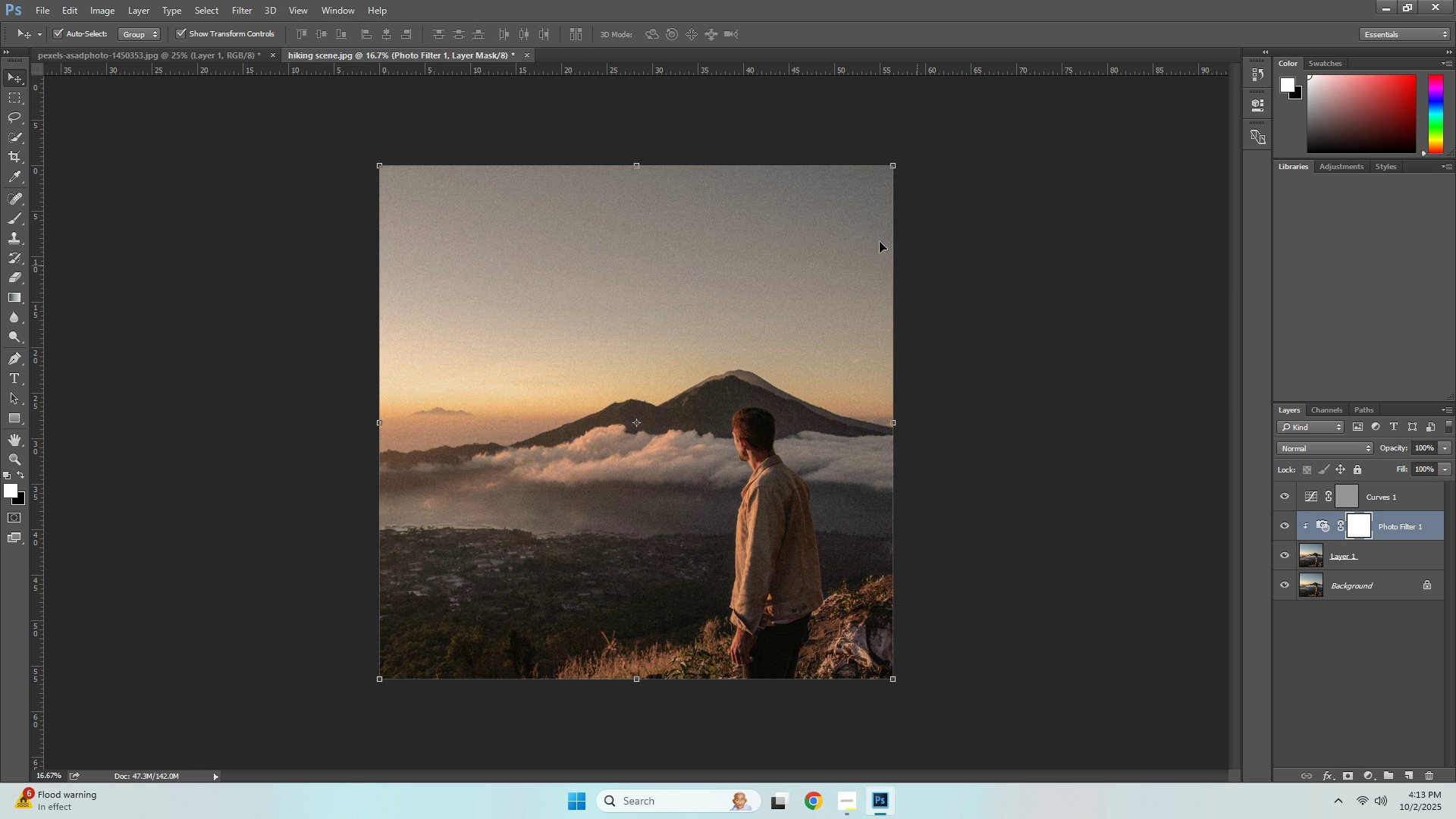 
mouse_move([348, 2])
 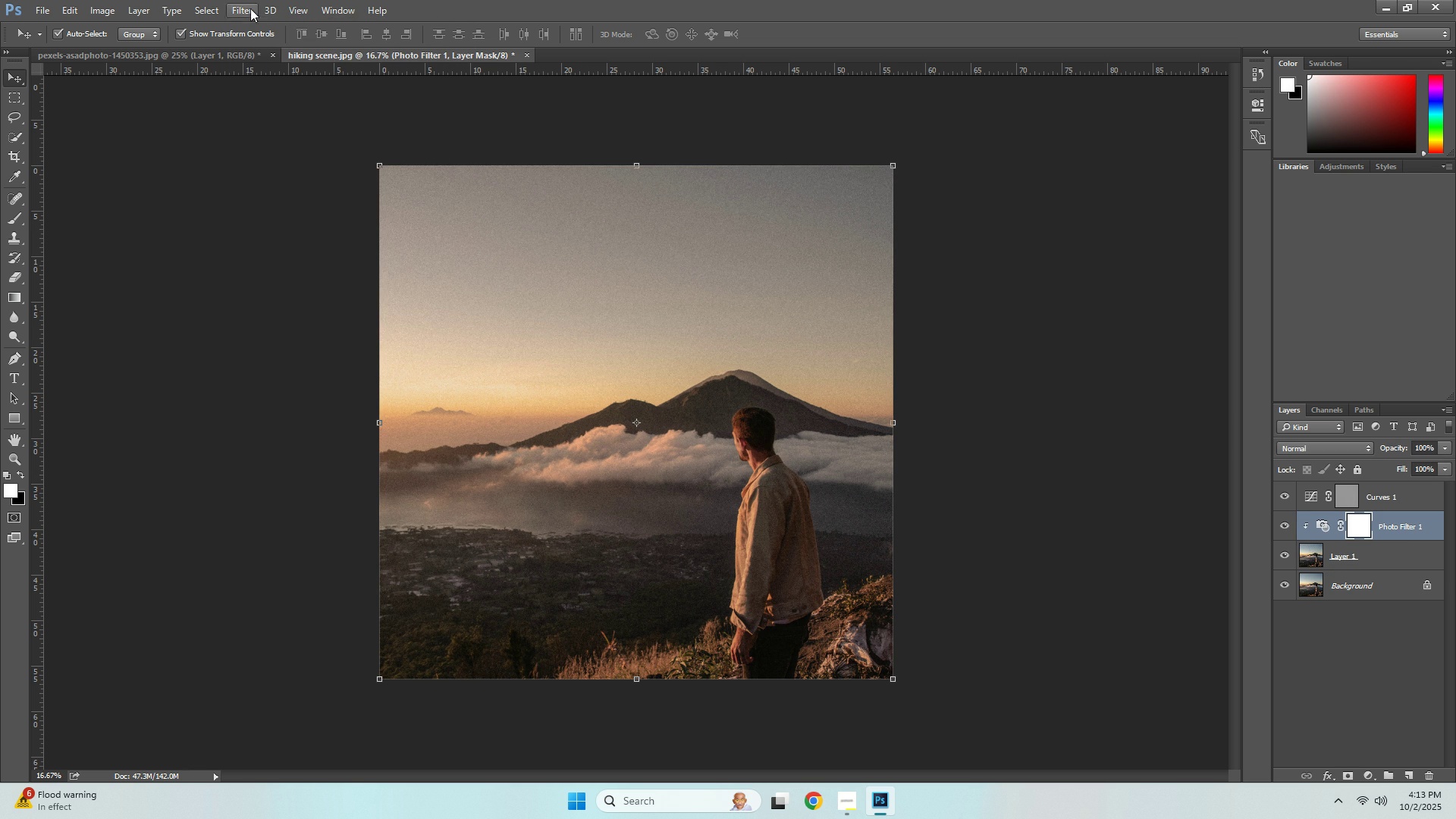 
left_click([250, 8])
 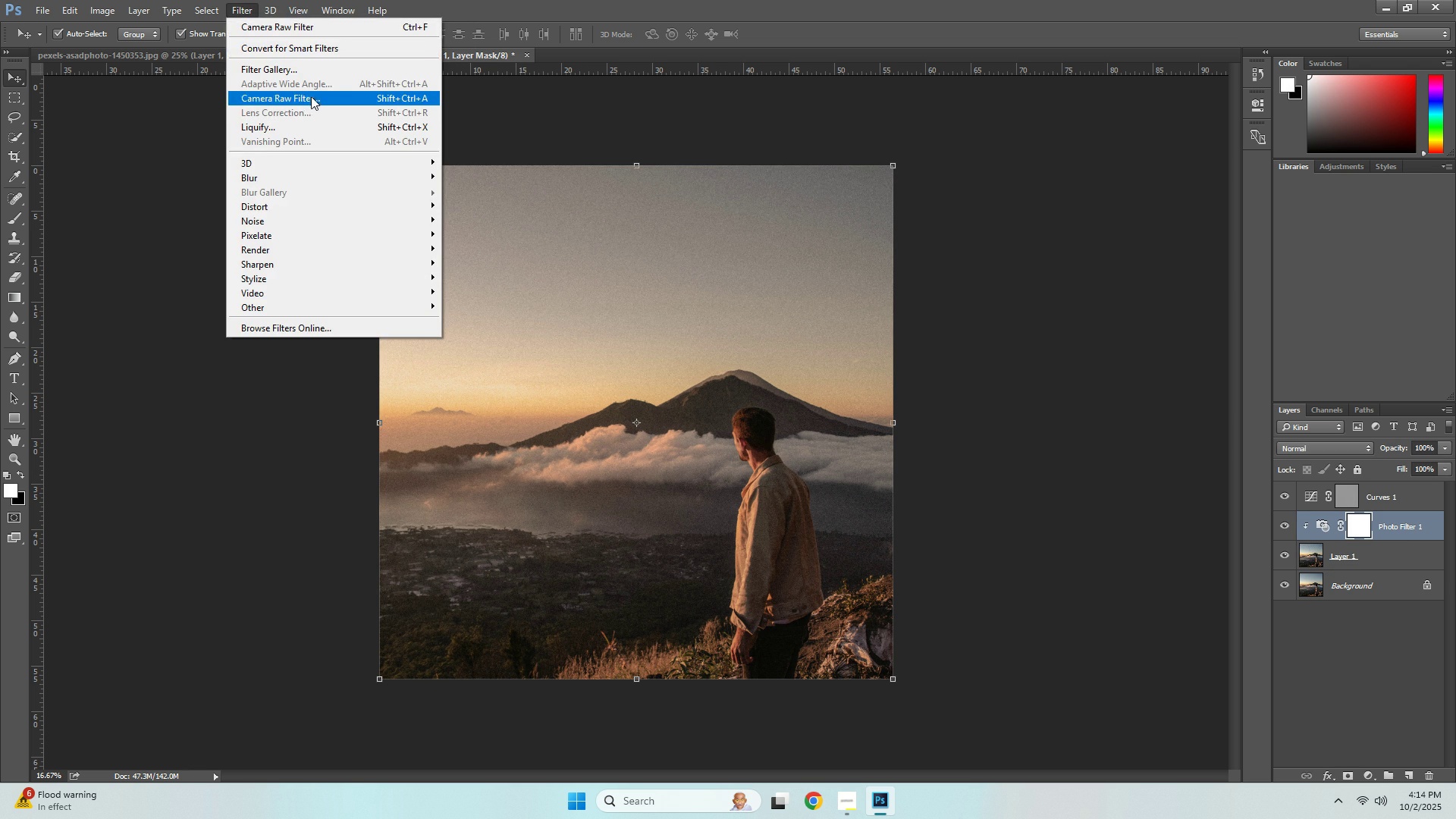 
left_click([311, 96])
 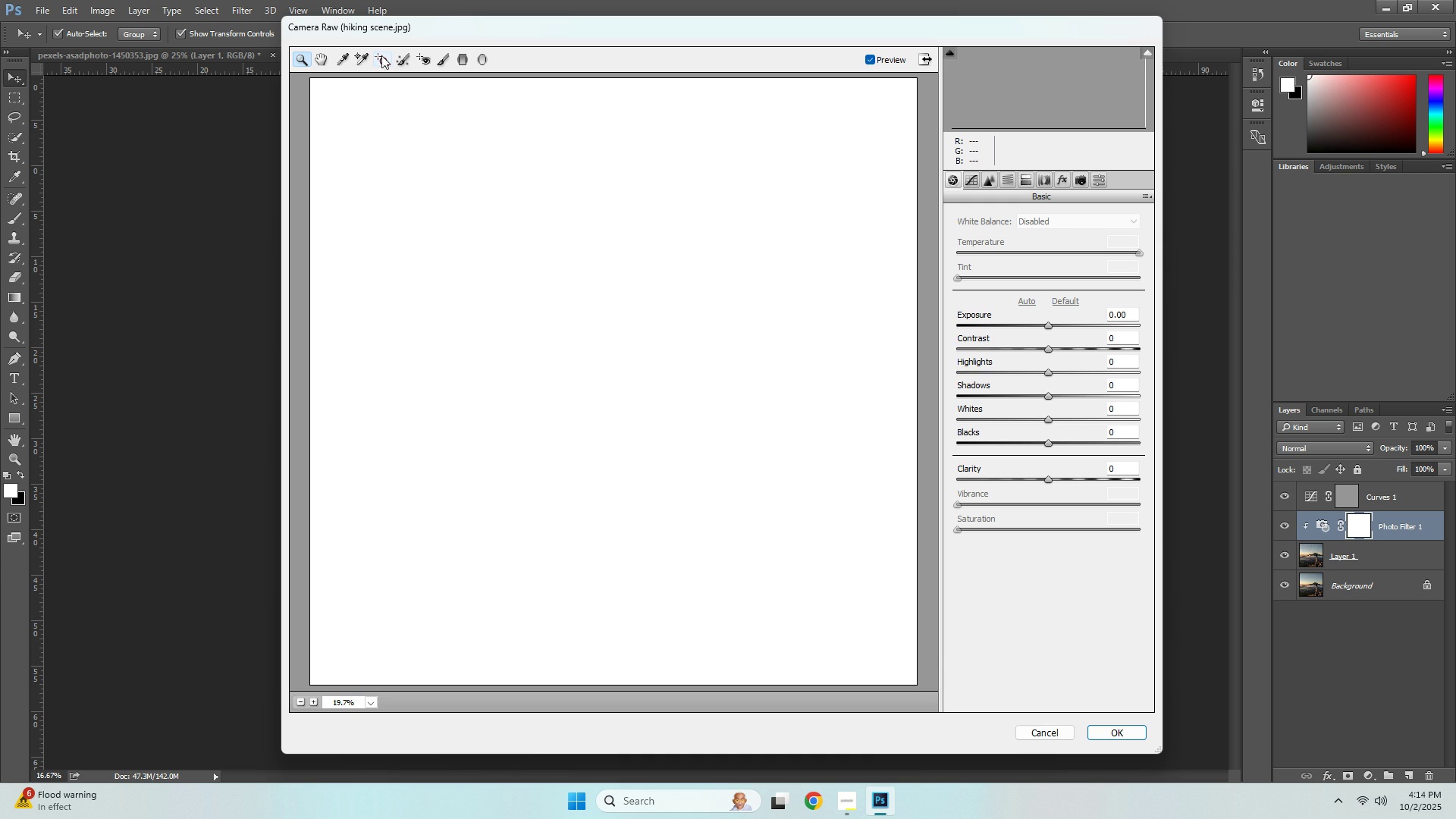 
left_click([328, 58])
 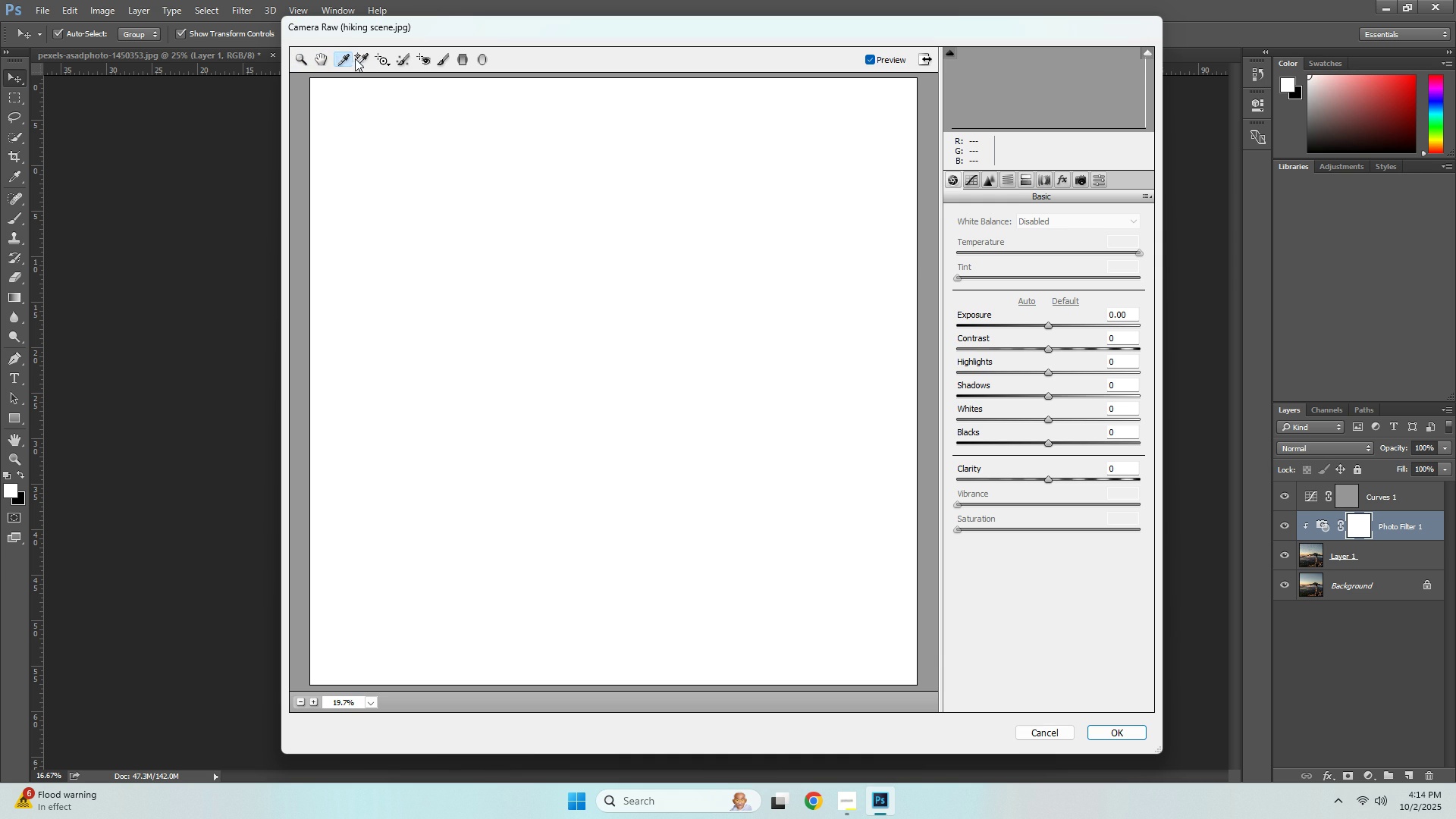 
double_click([366, 59])
 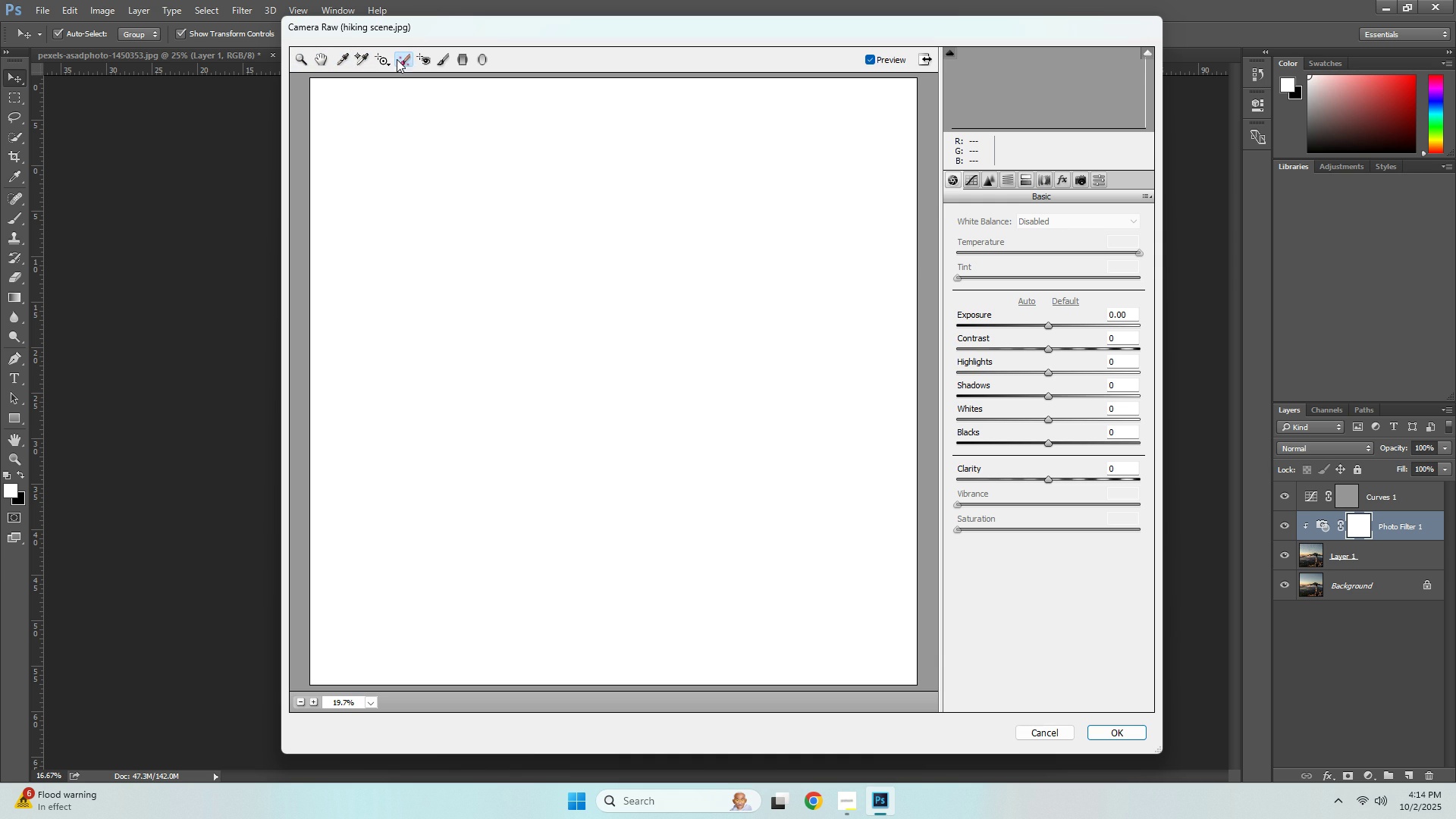 
triple_click([397, 59])
 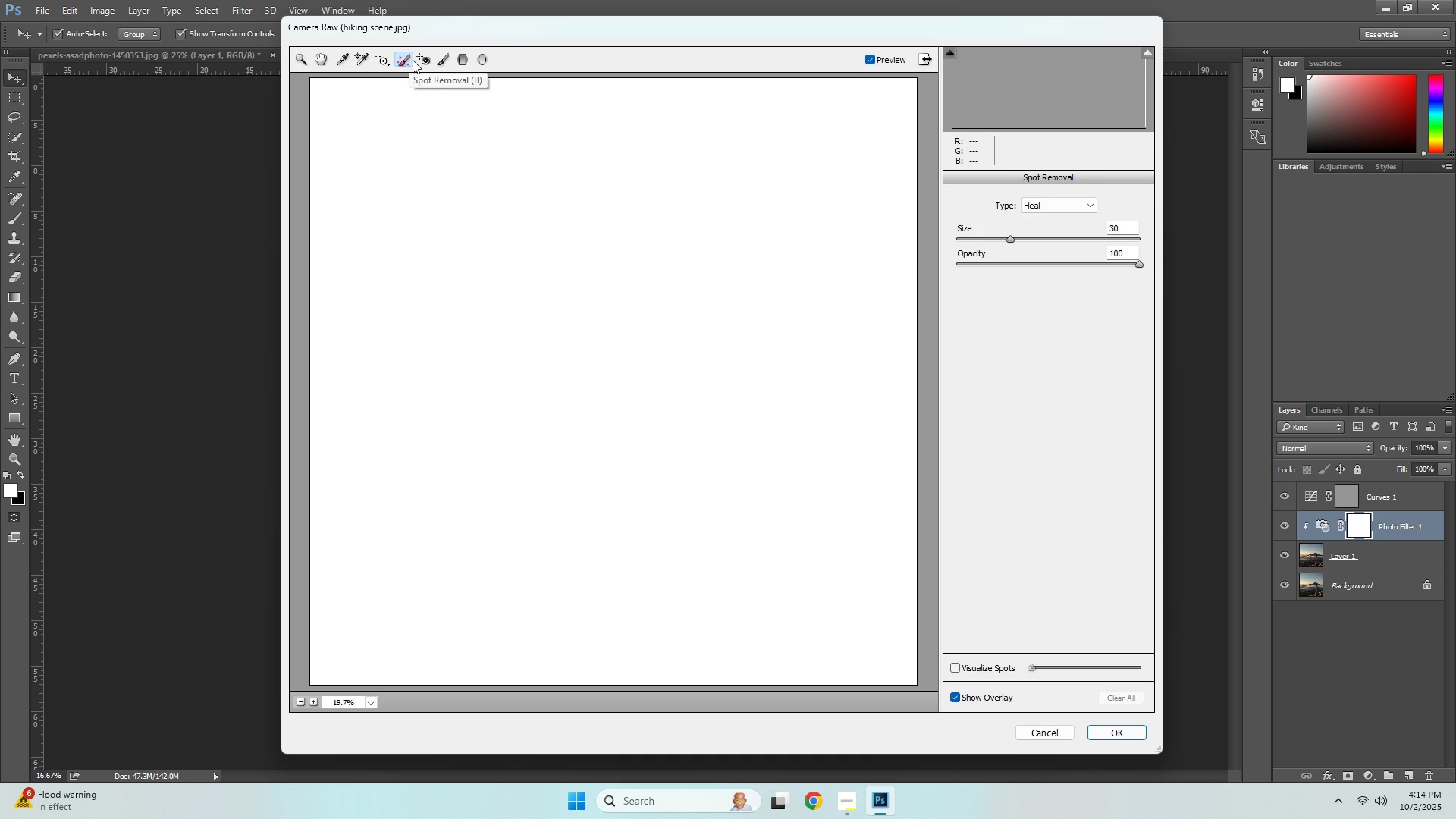 
left_click([422, 61])
 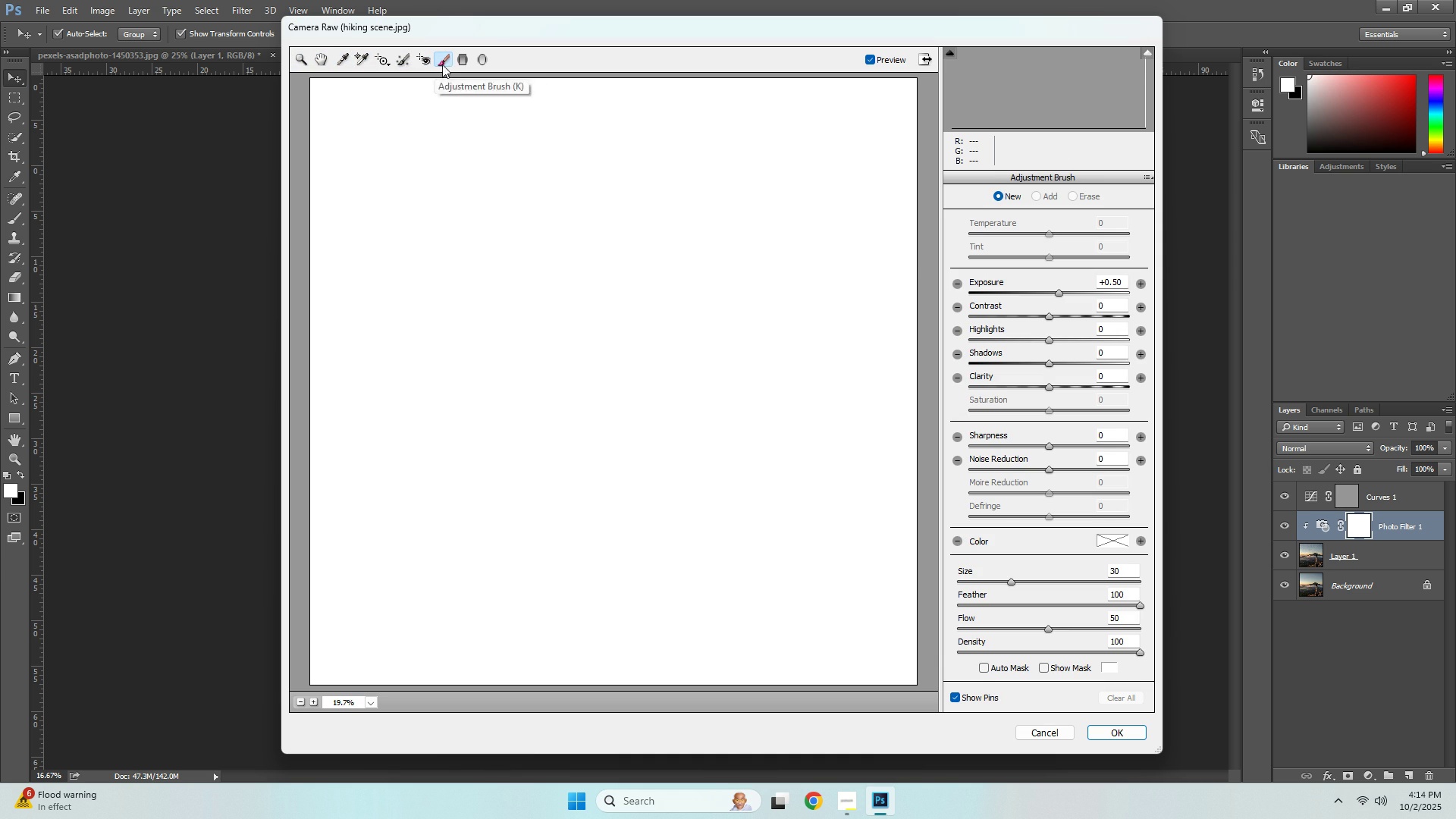 
left_click([461, 64])
 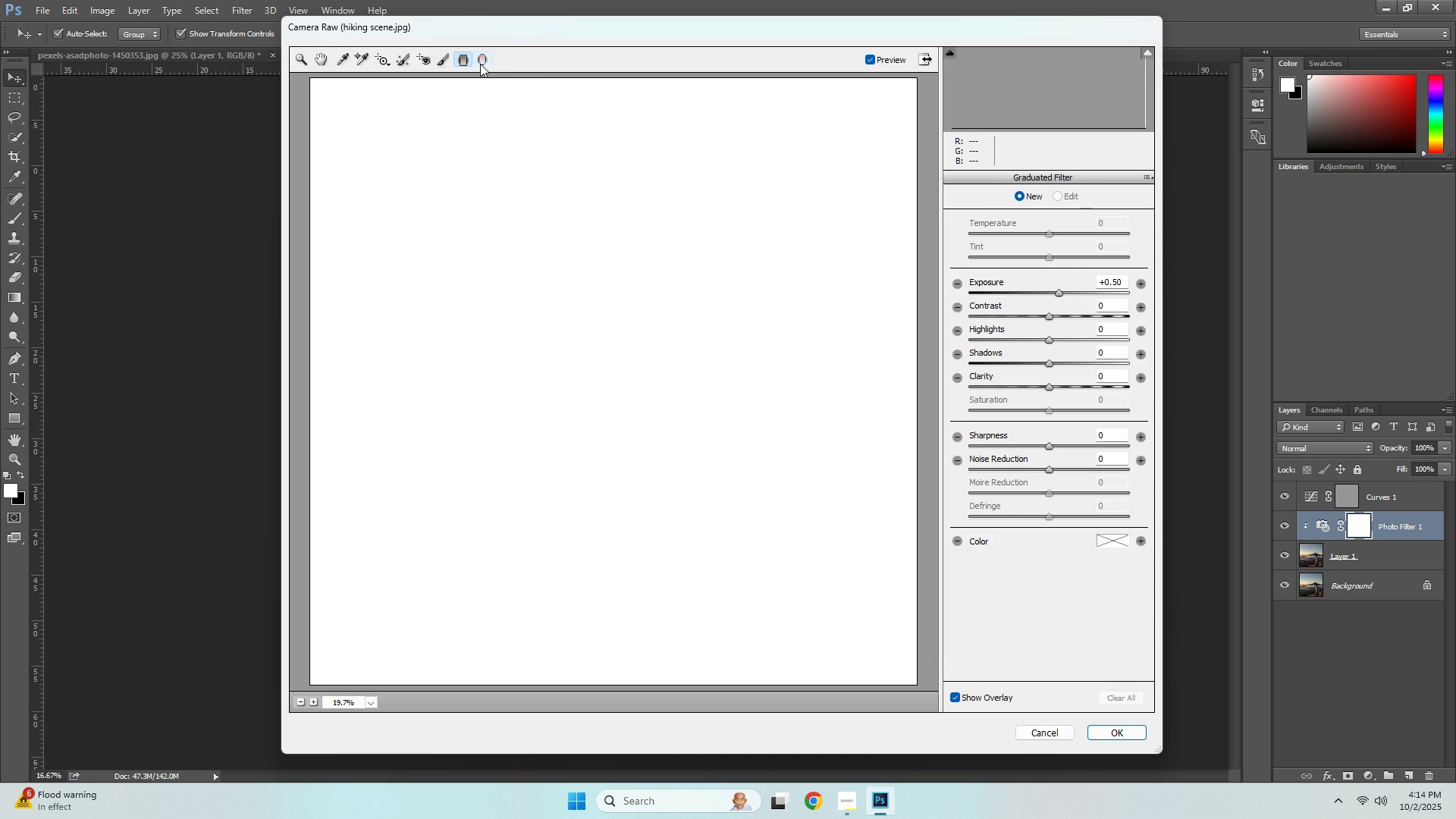 
left_click([489, 64])
 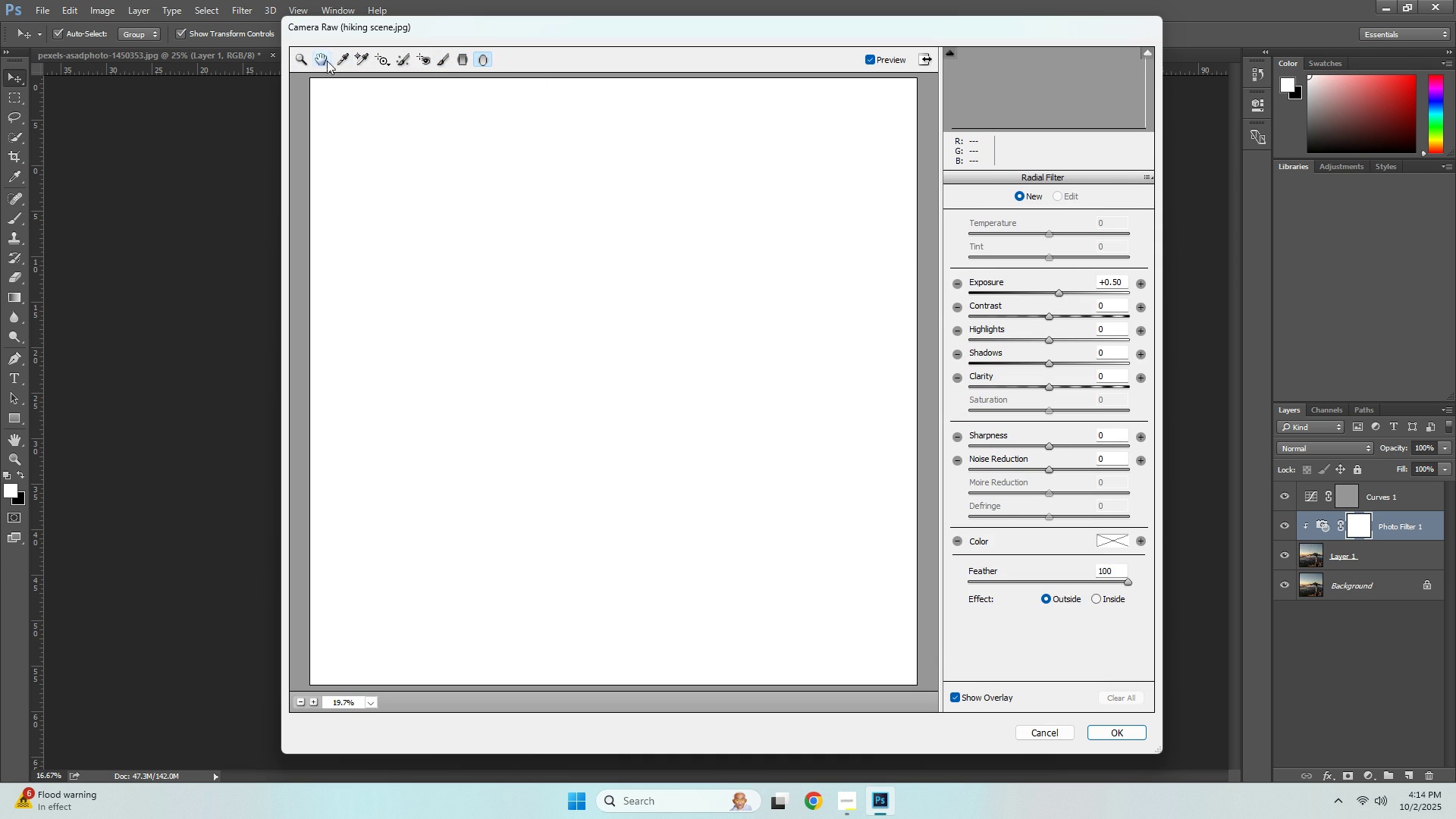 
left_click([319, 57])
 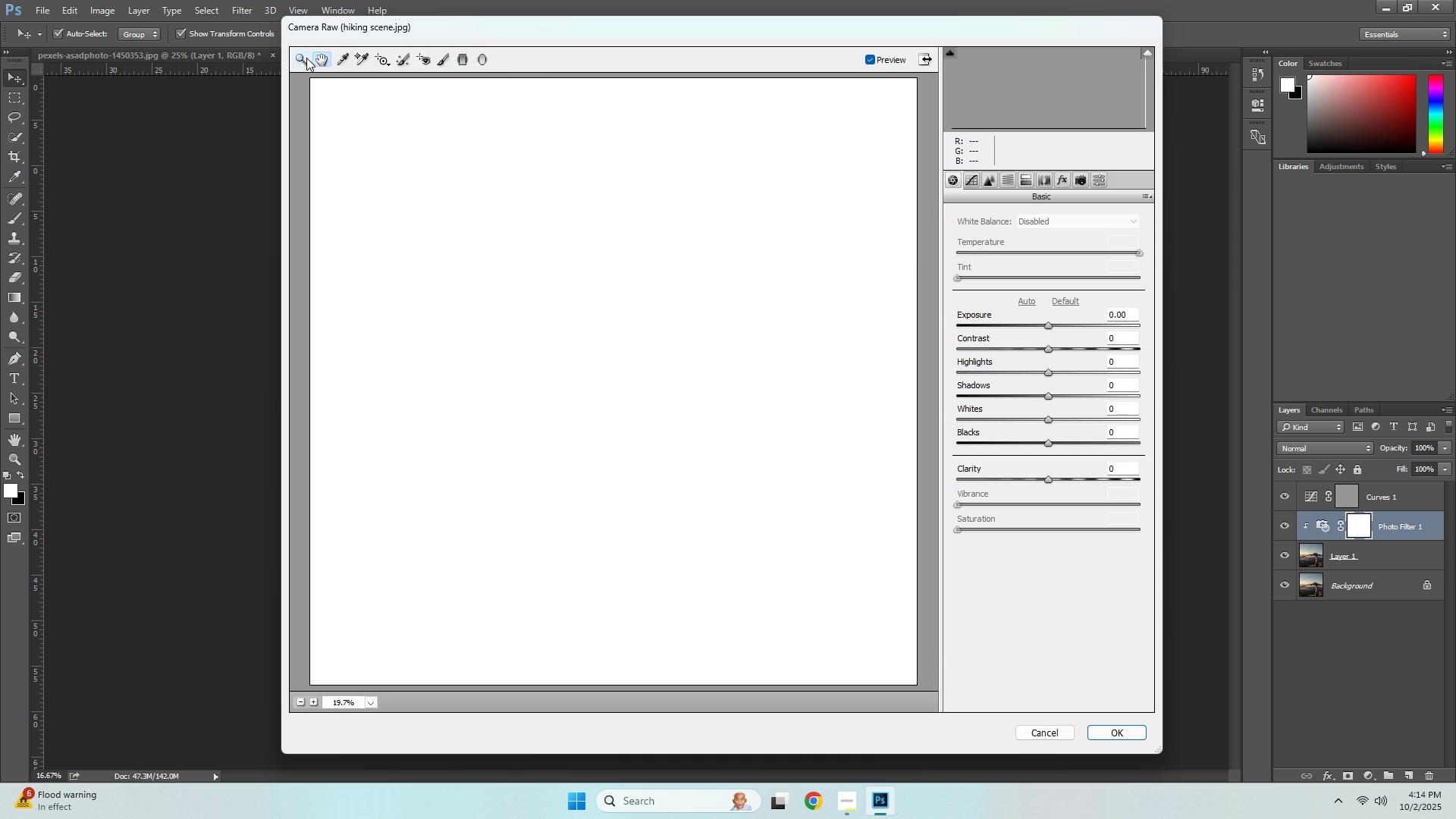 
left_click([302, 58])
 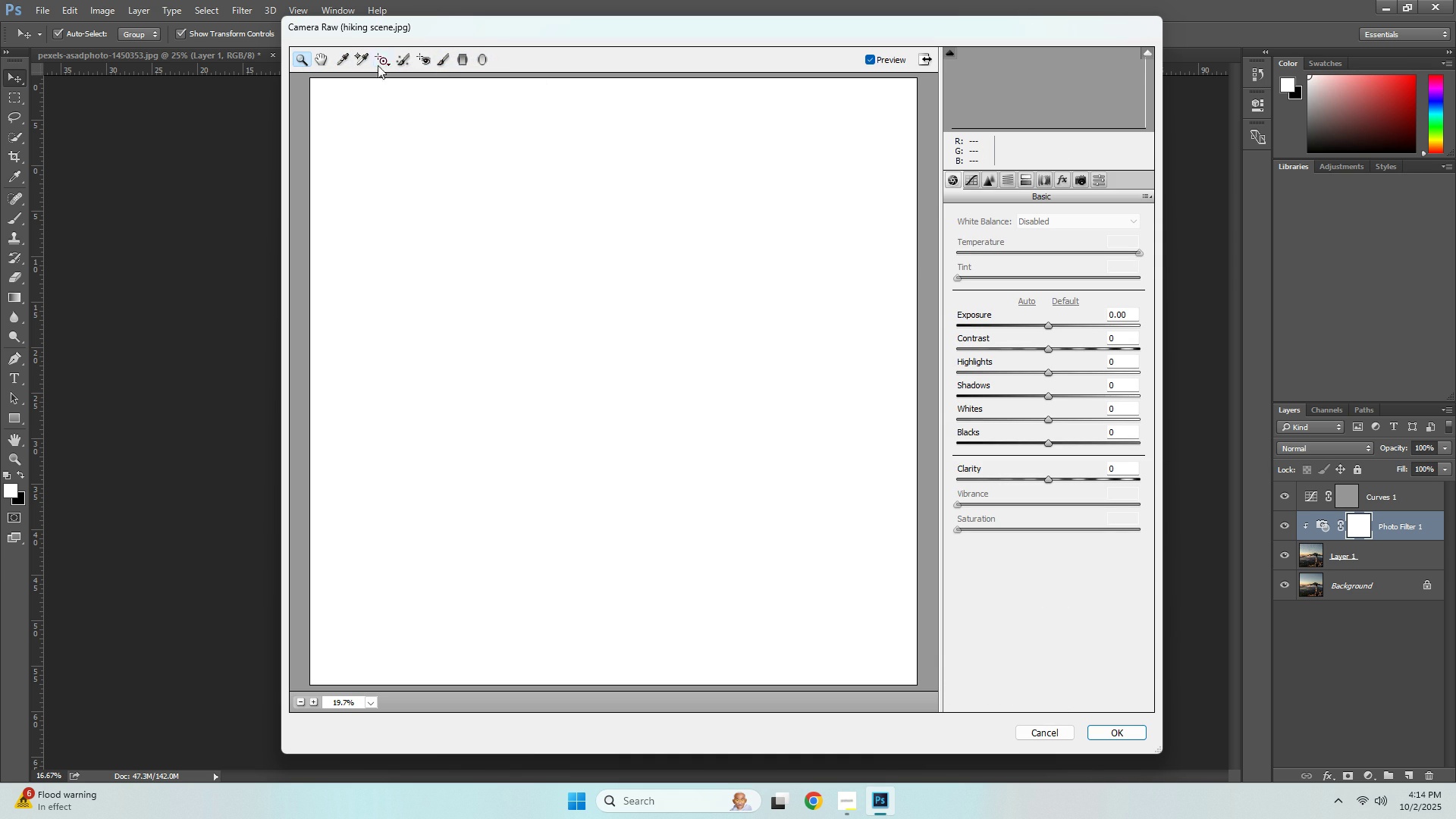 
left_click([300, 56])
 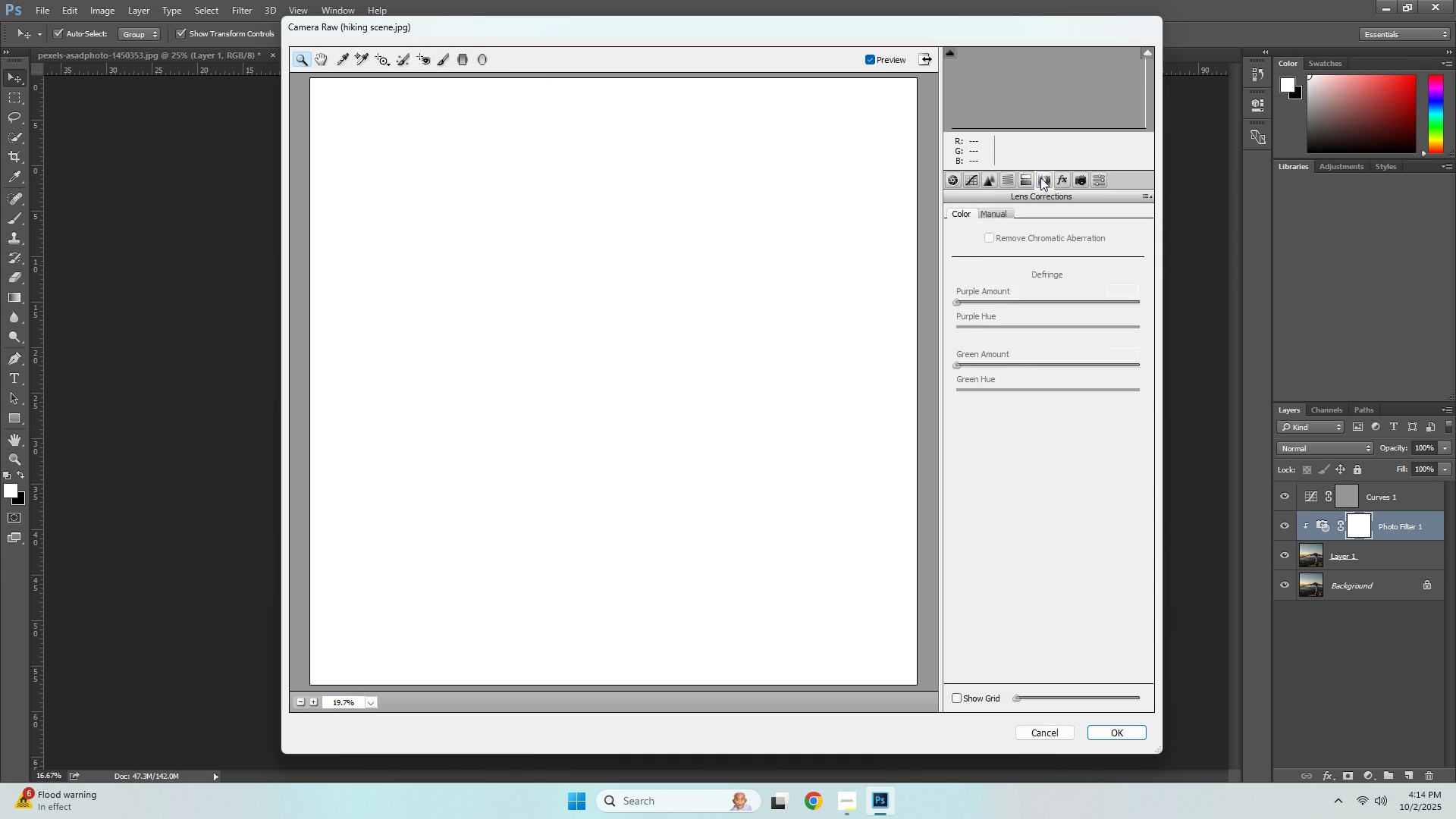 
double_click([1066, 177])